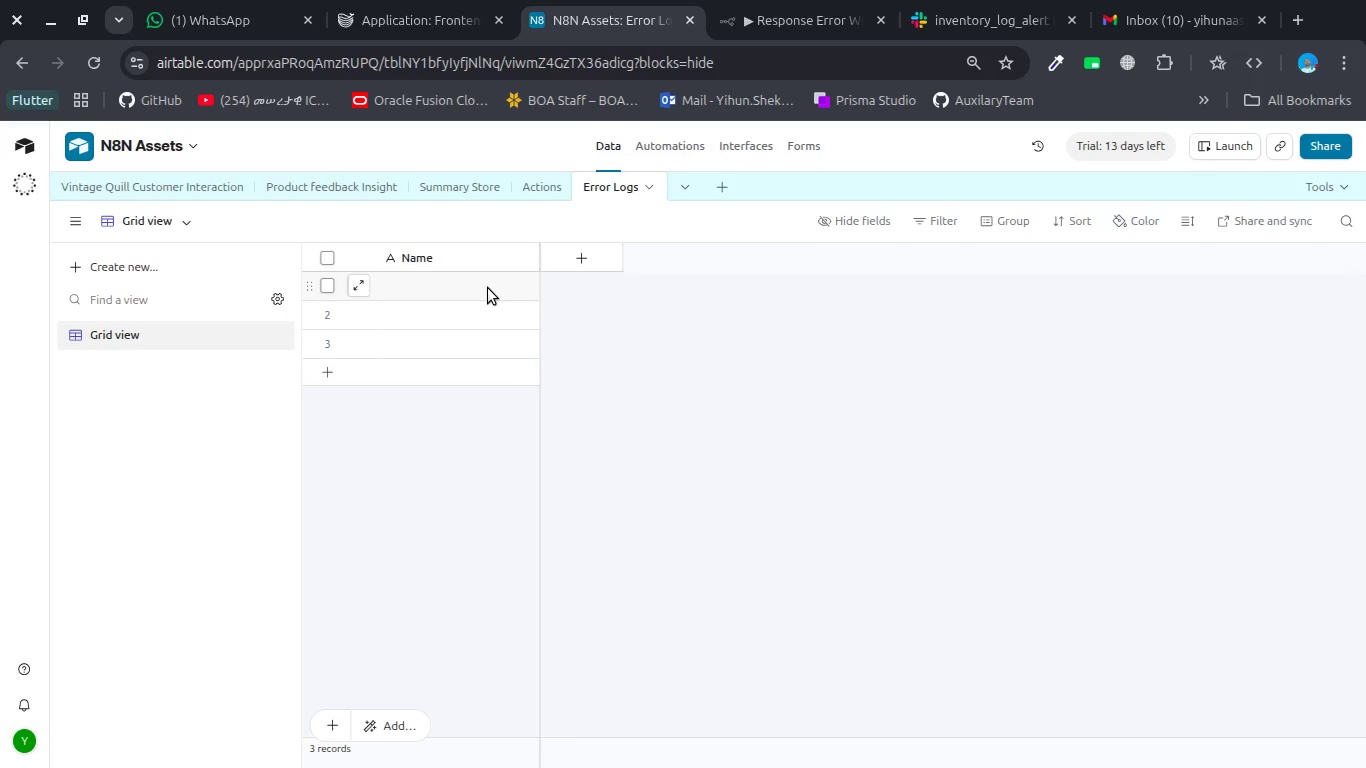 
wait(16.07)
 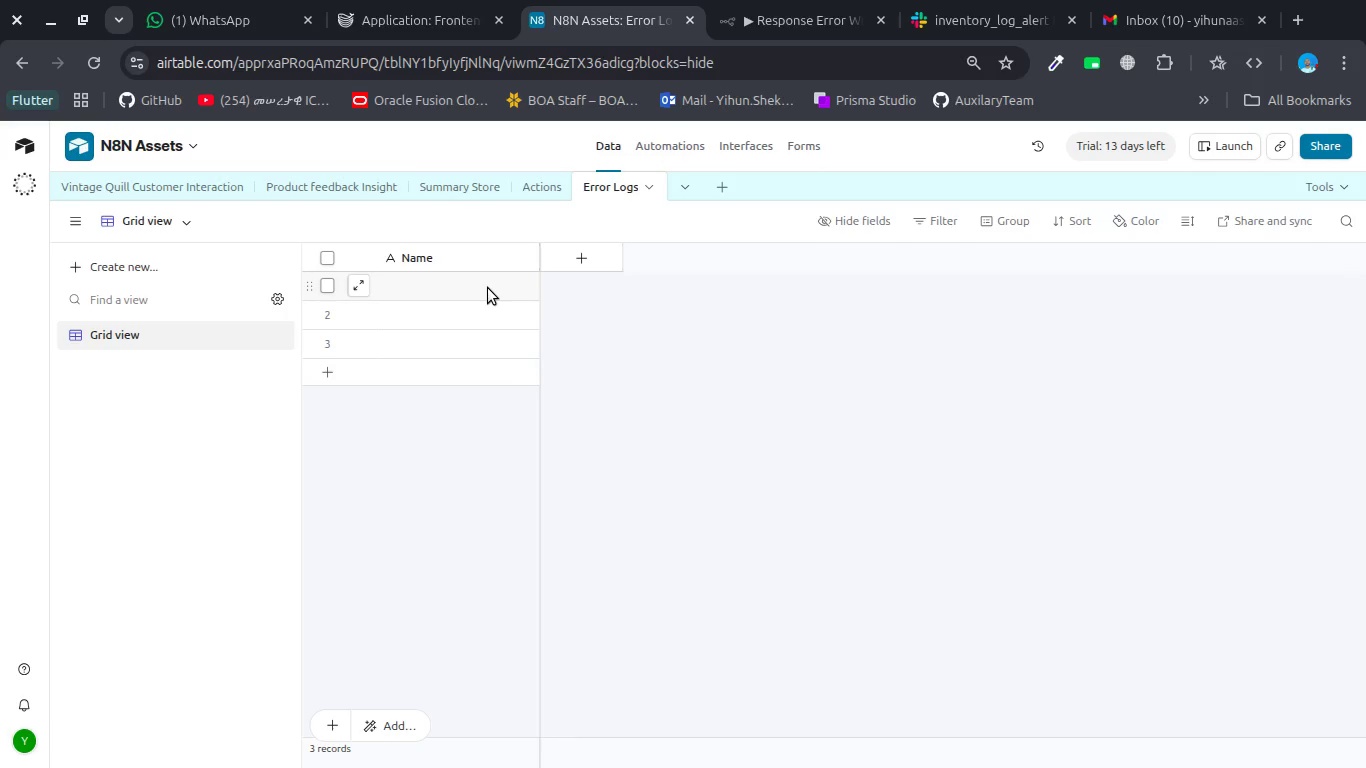 
key(Alt+AltLeft)
 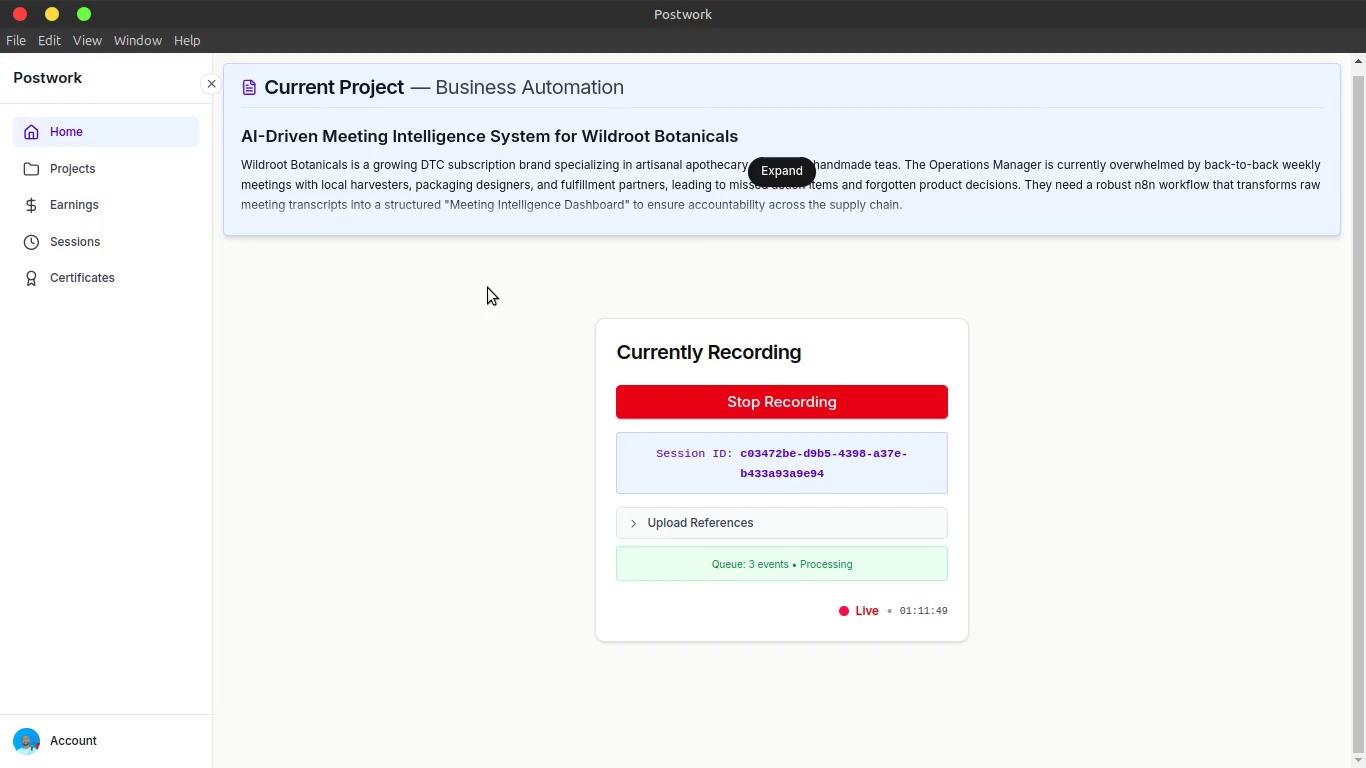 
key(Alt+Tab)